 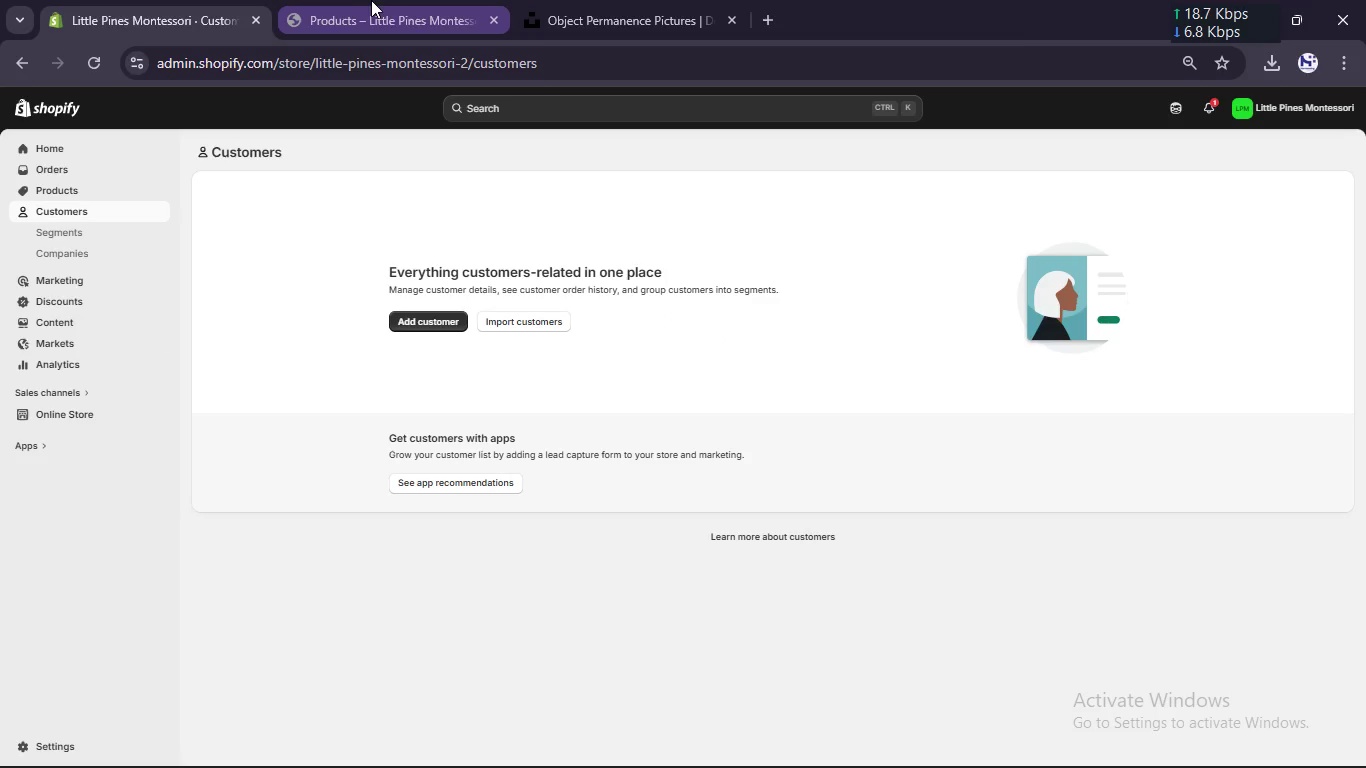 
right_click([180, 15])
 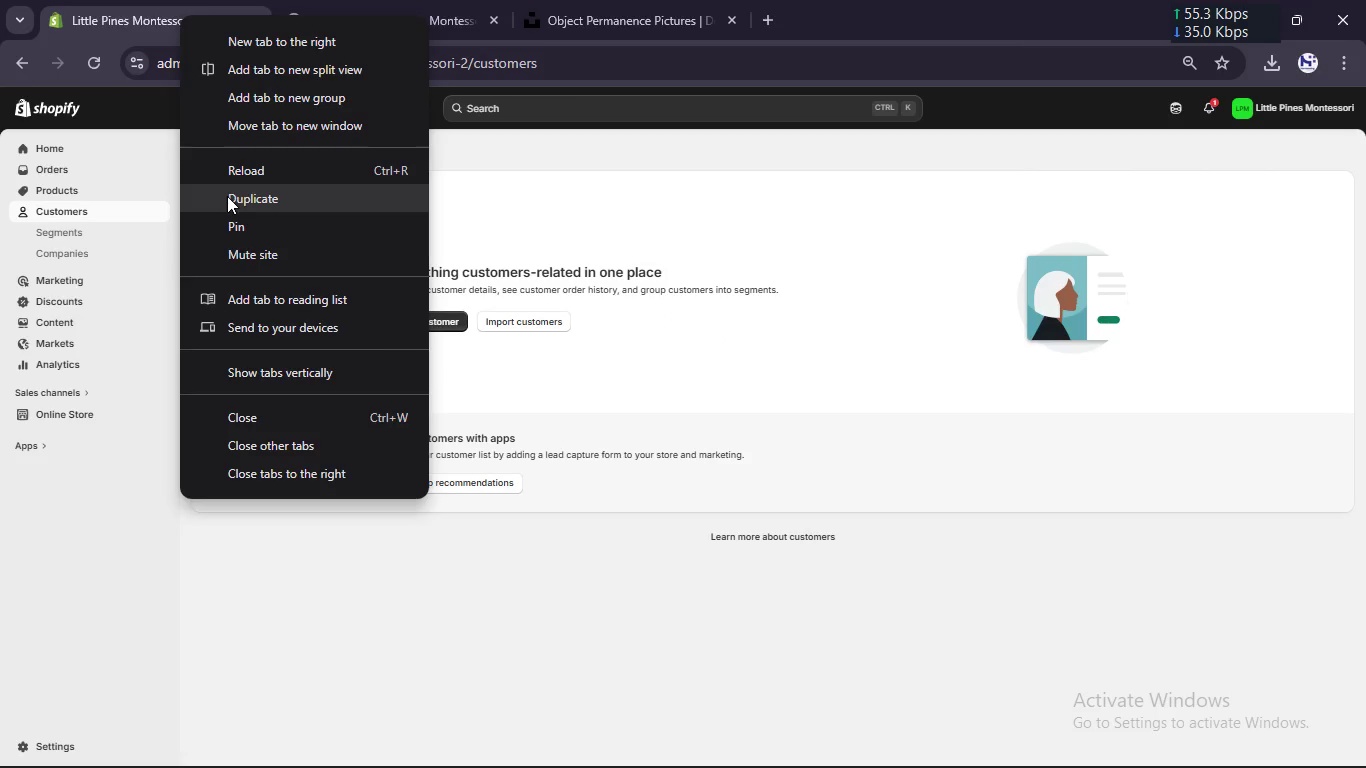 
left_click([227, 196])
 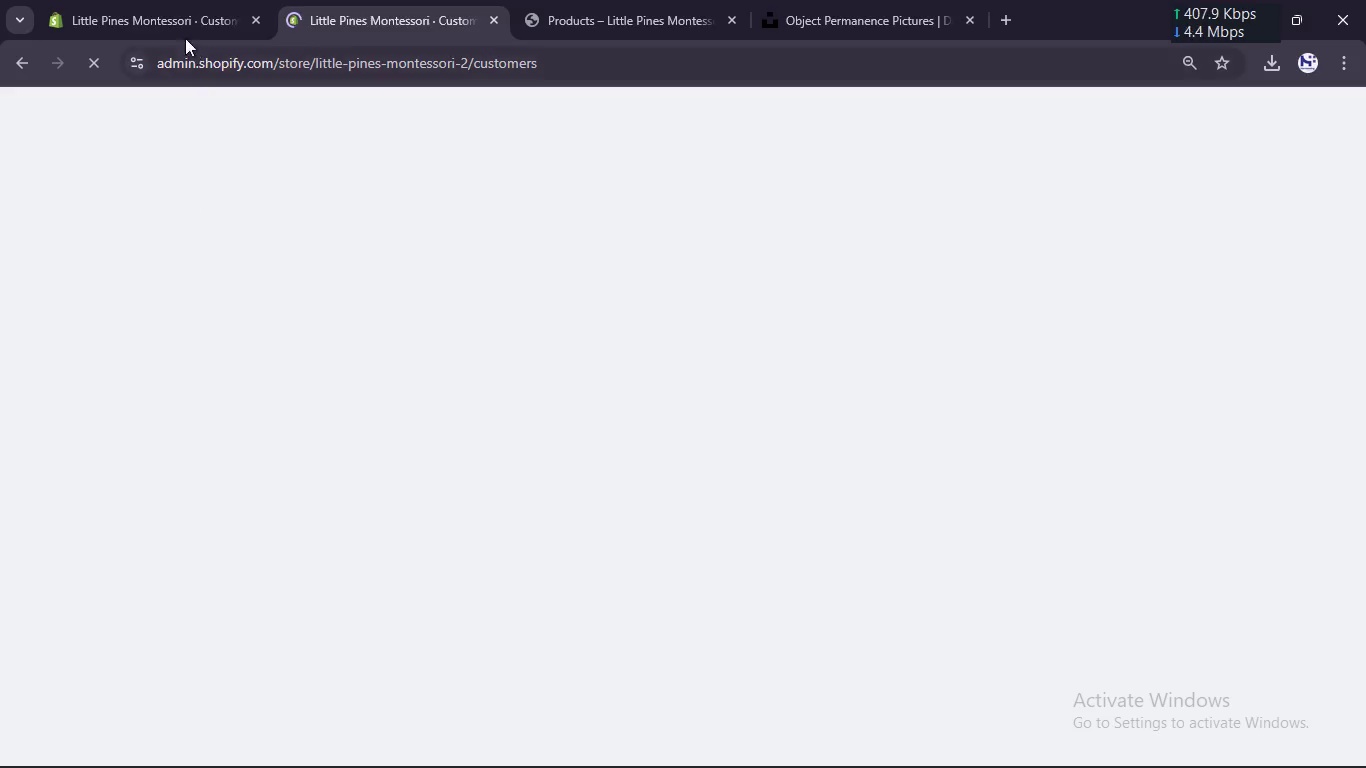 
left_click([176, 7])
 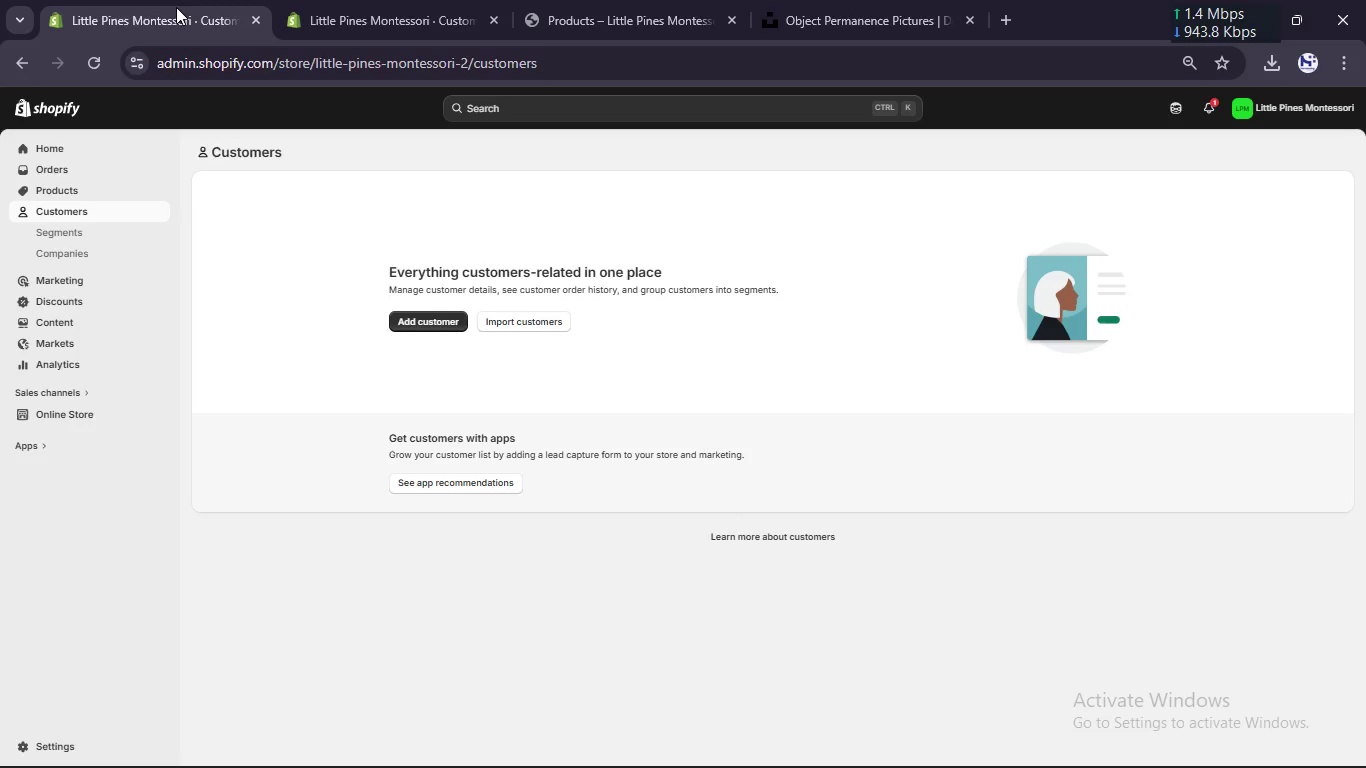 
wait(11.95)
 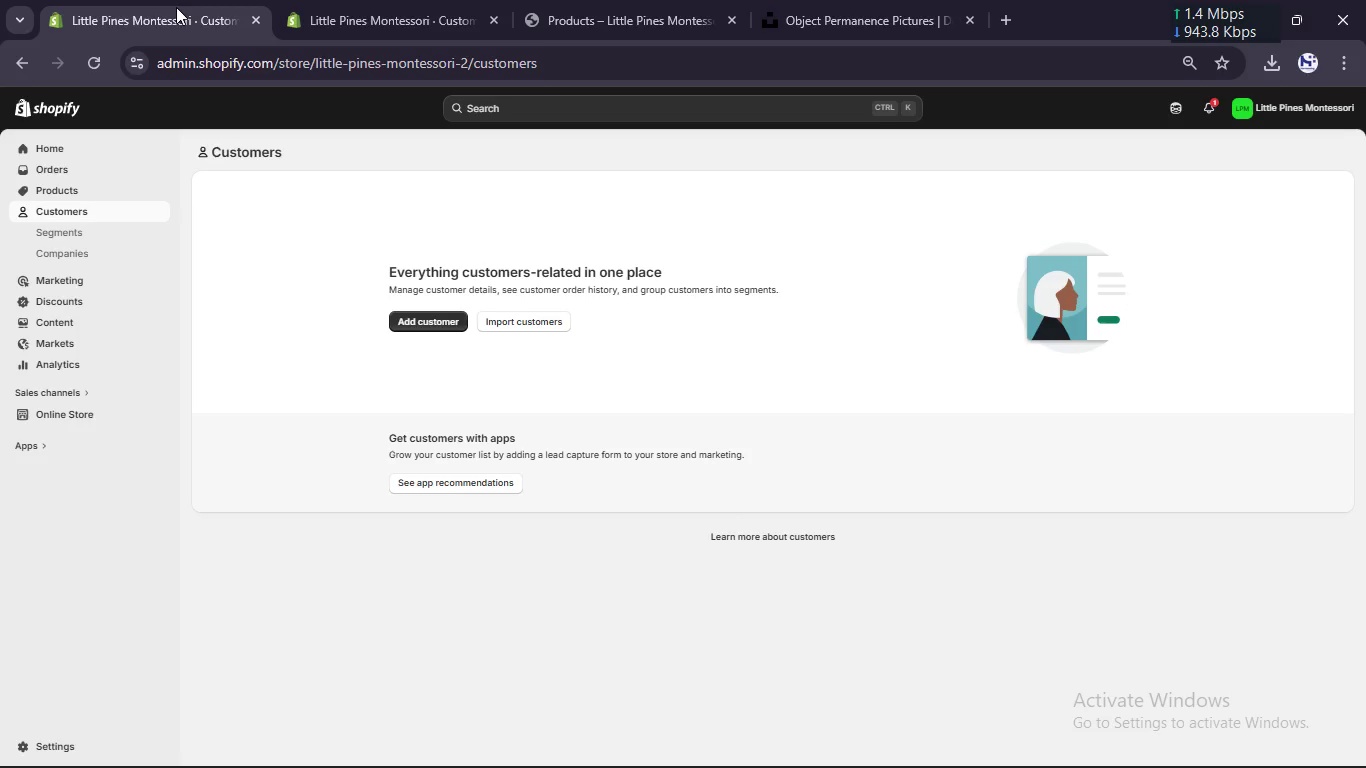 
key(Alt+AltLeft)
 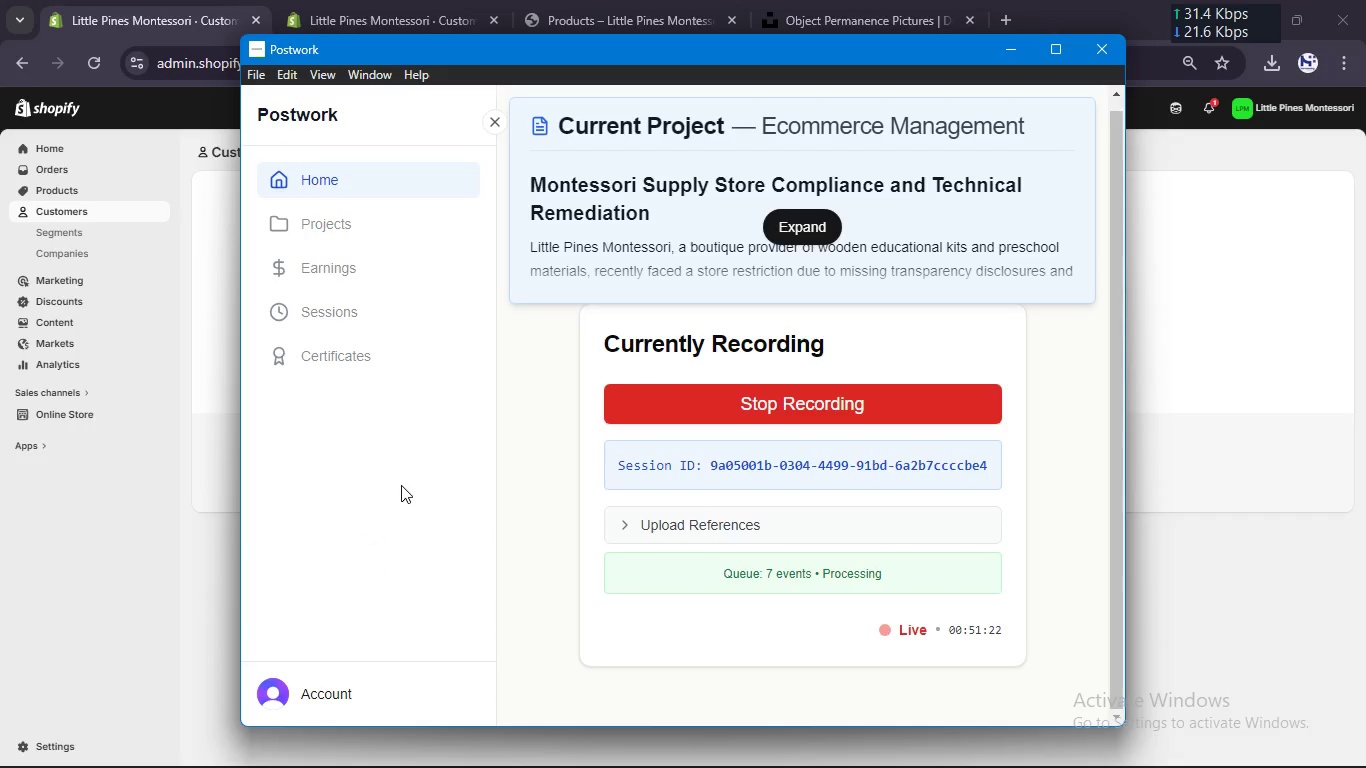 
key(Alt+Tab)